 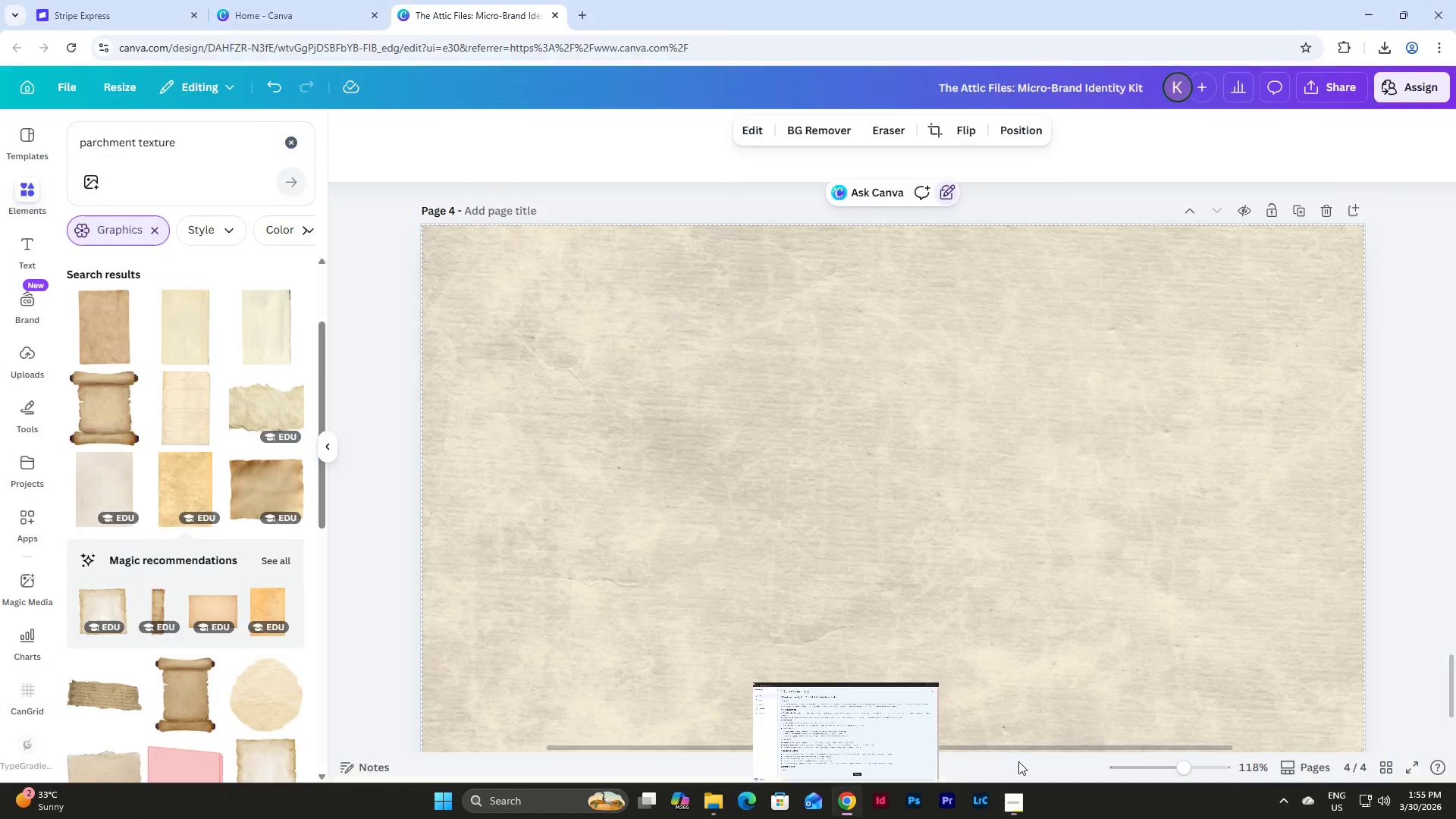 
type(Design Summary)
 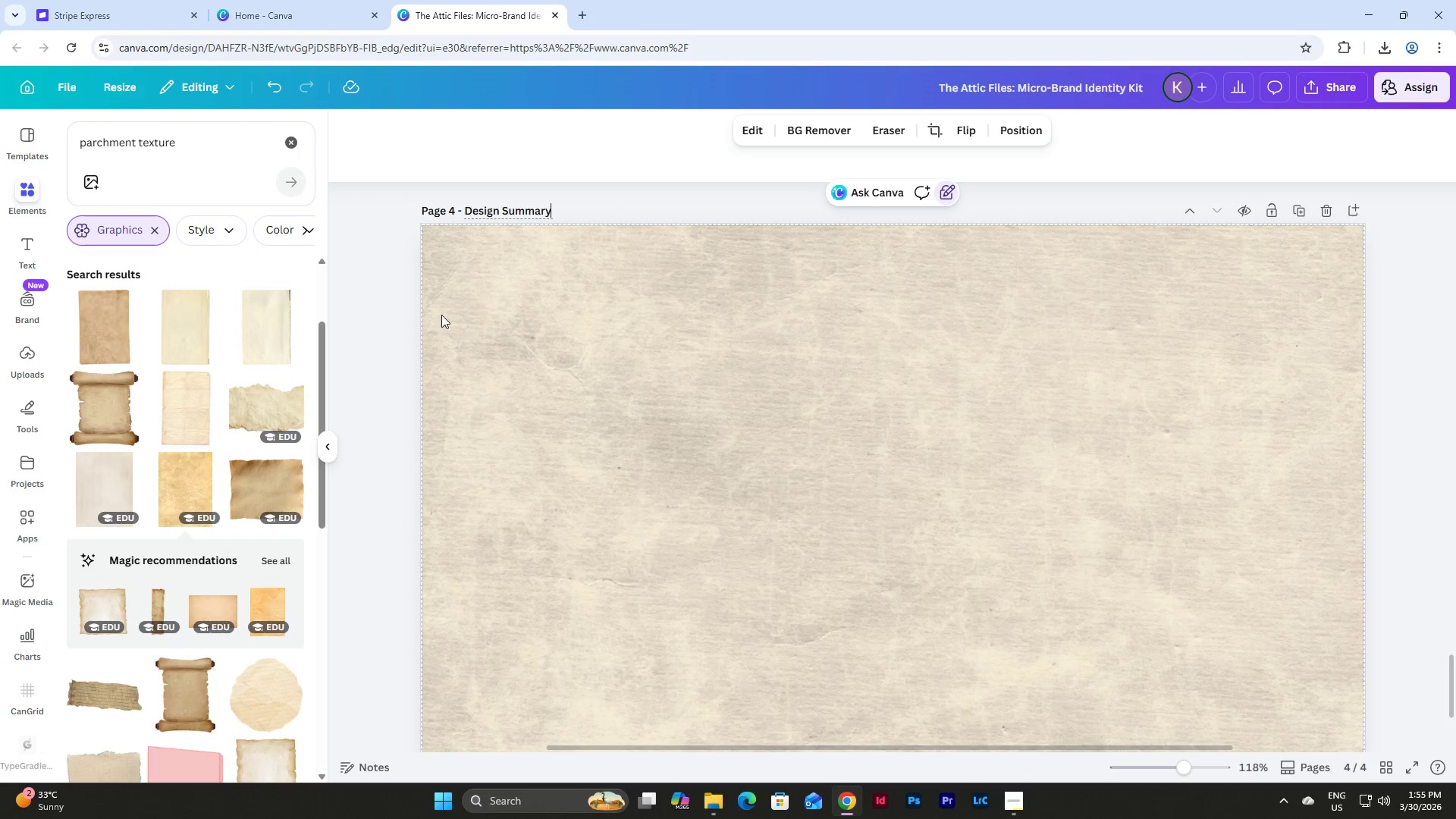 
left_click([391, 338])
 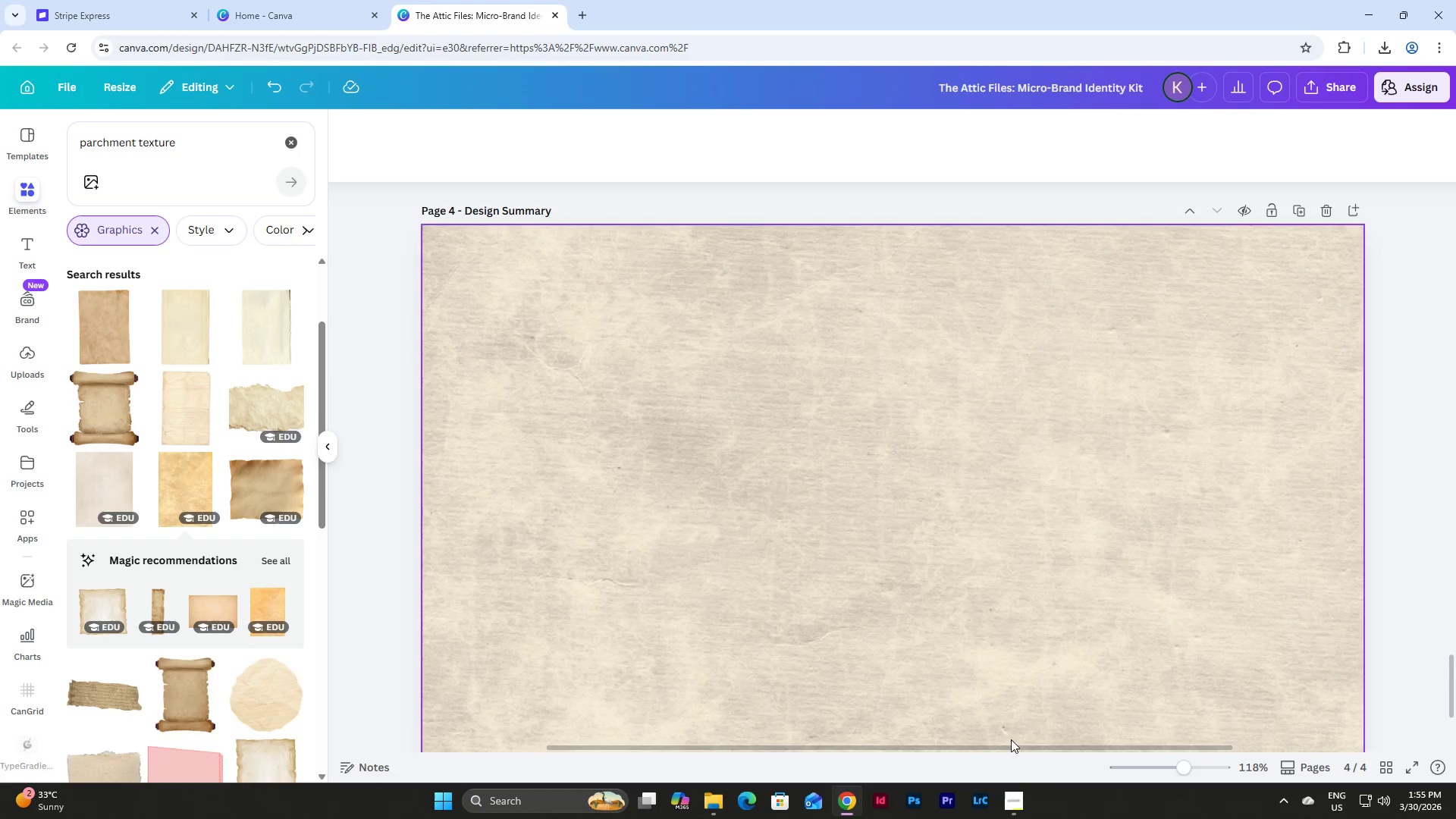 
left_click([1013, 813])
 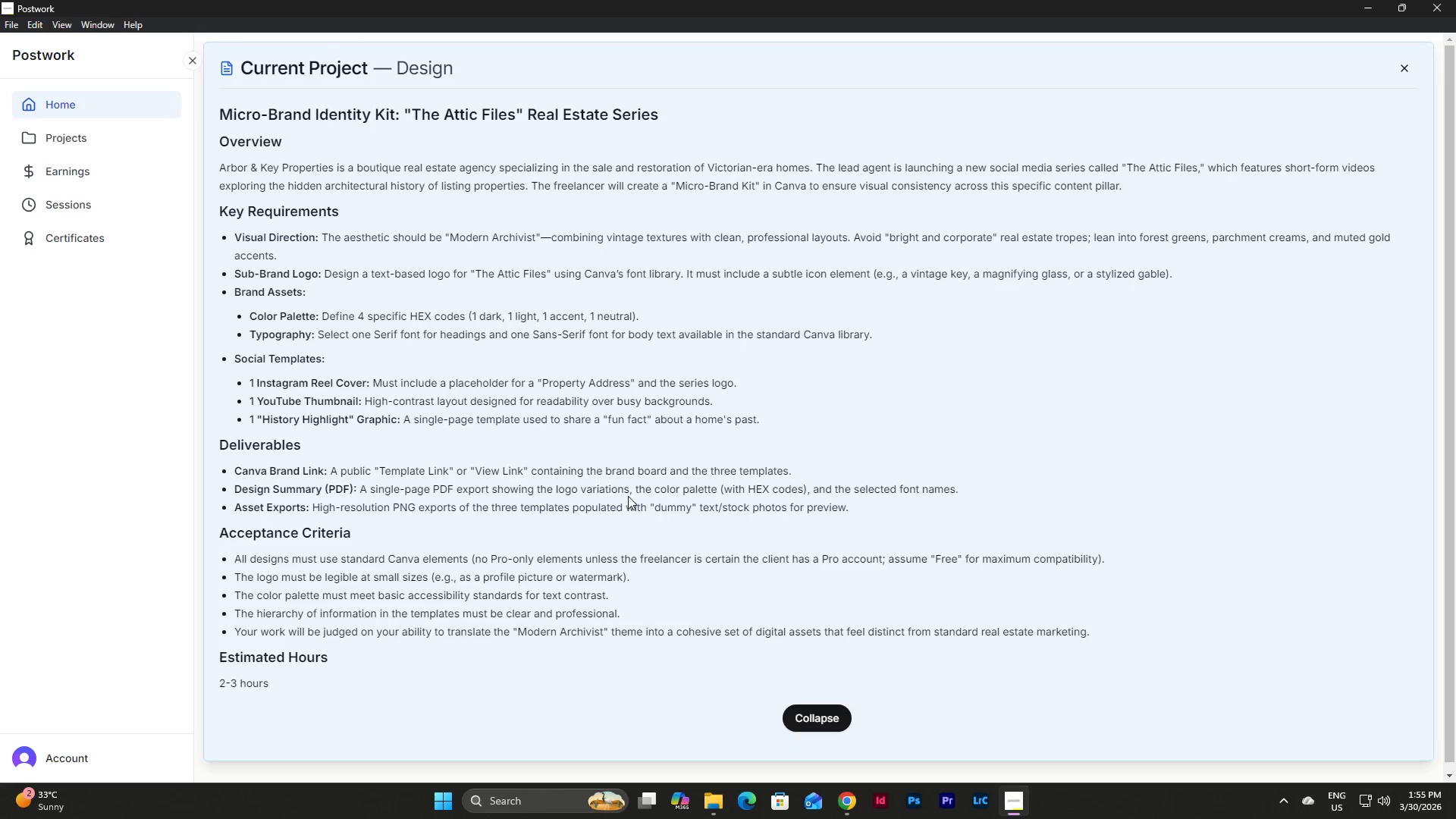 
wait(19.23)
 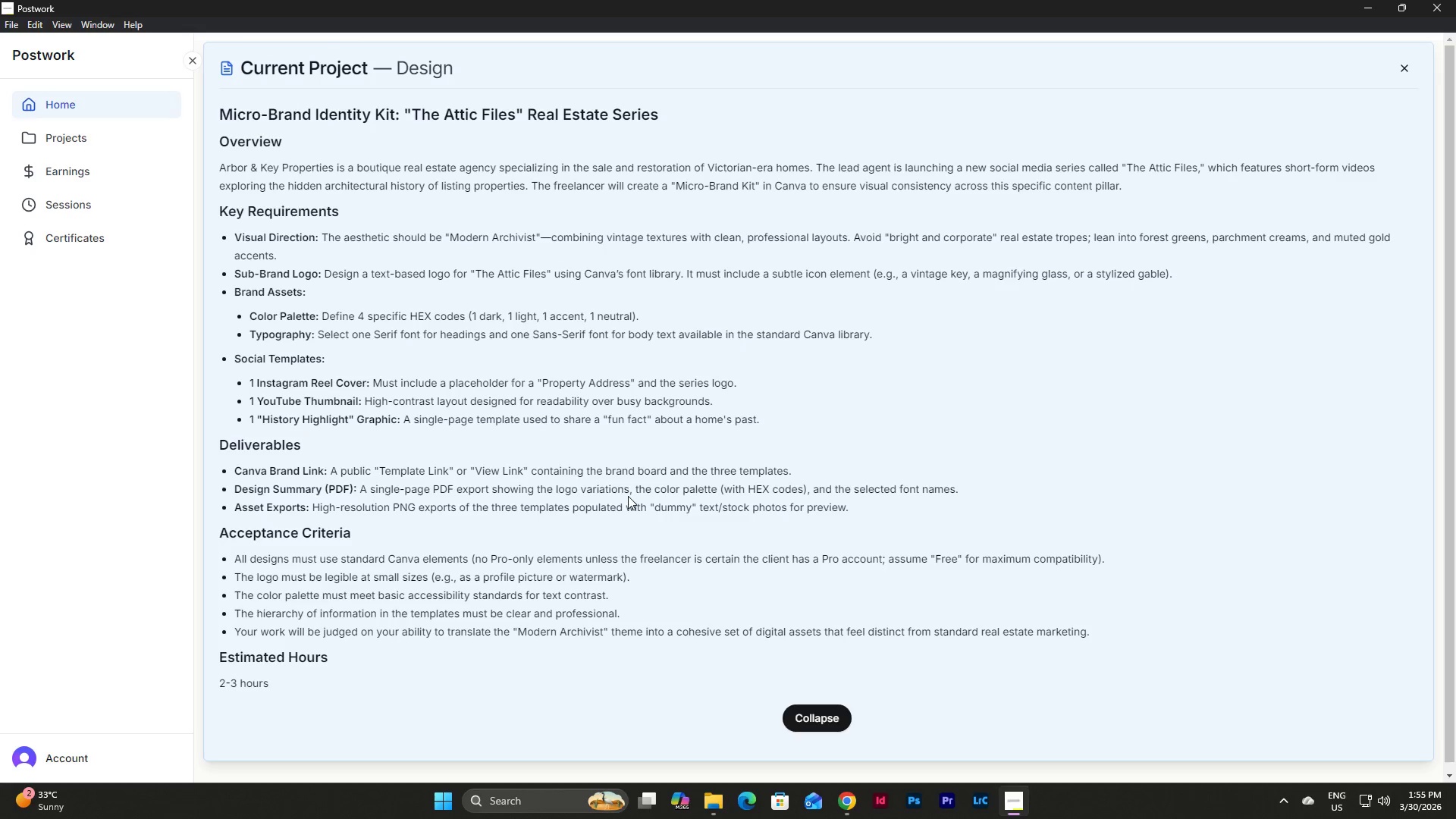 
scroll: coordinate [933, 409], scroll_direction: up, amount: 2.0
 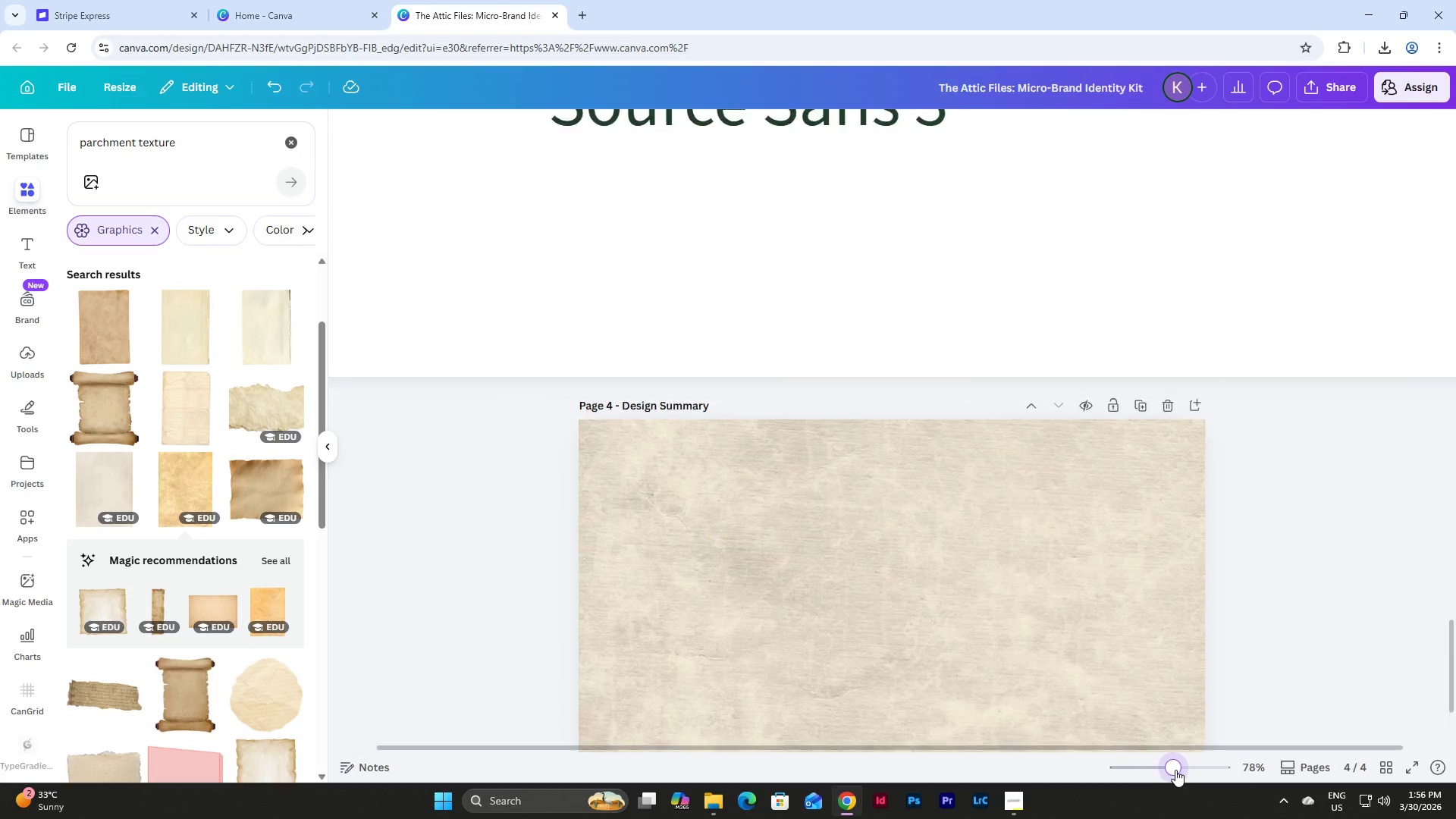 
scroll: coordinate [894, 440], scroll_direction: down, amount: 4.0
 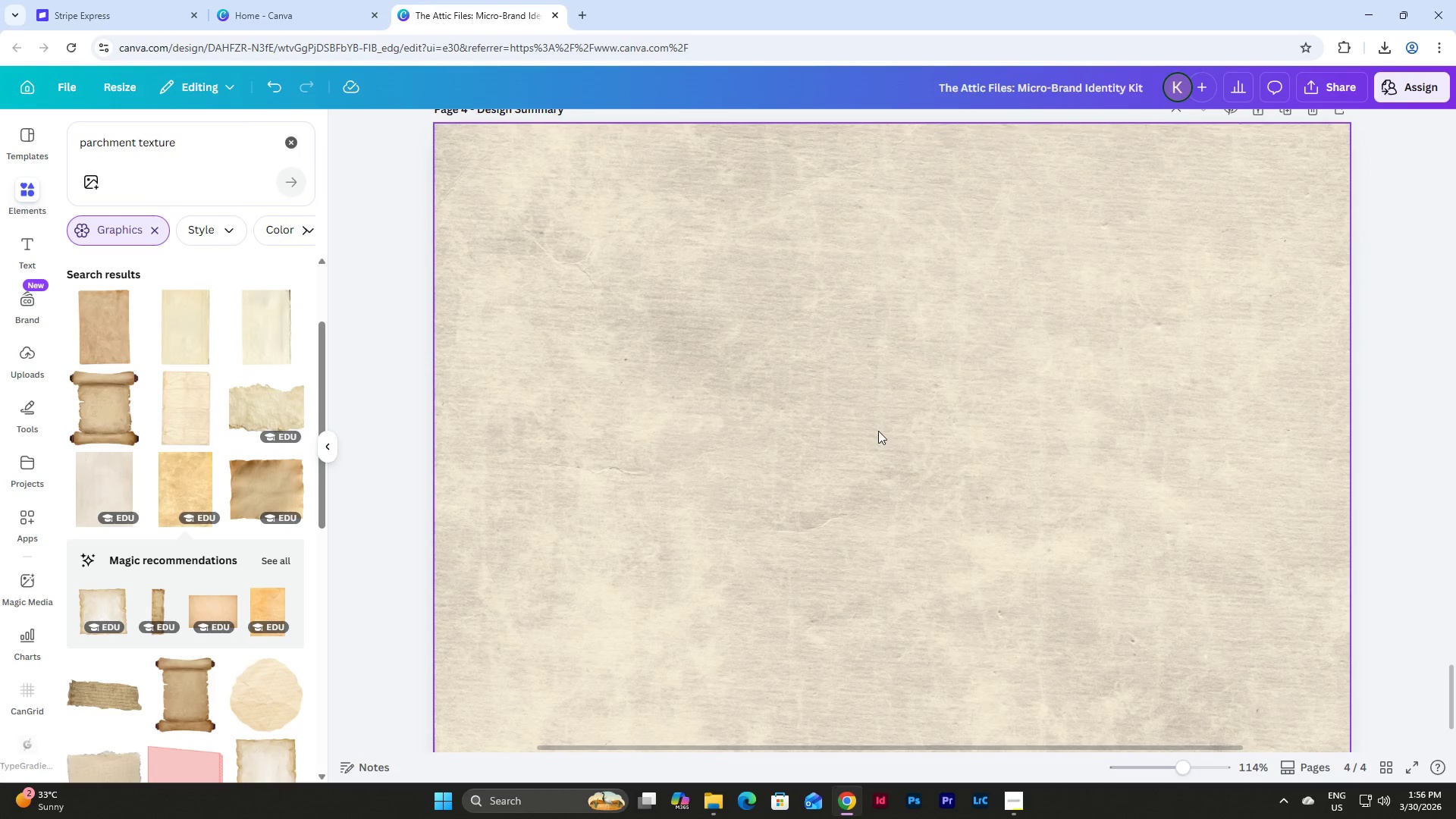 
scroll: coordinate [878, 429], scroll_direction: up, amount: 2.0
 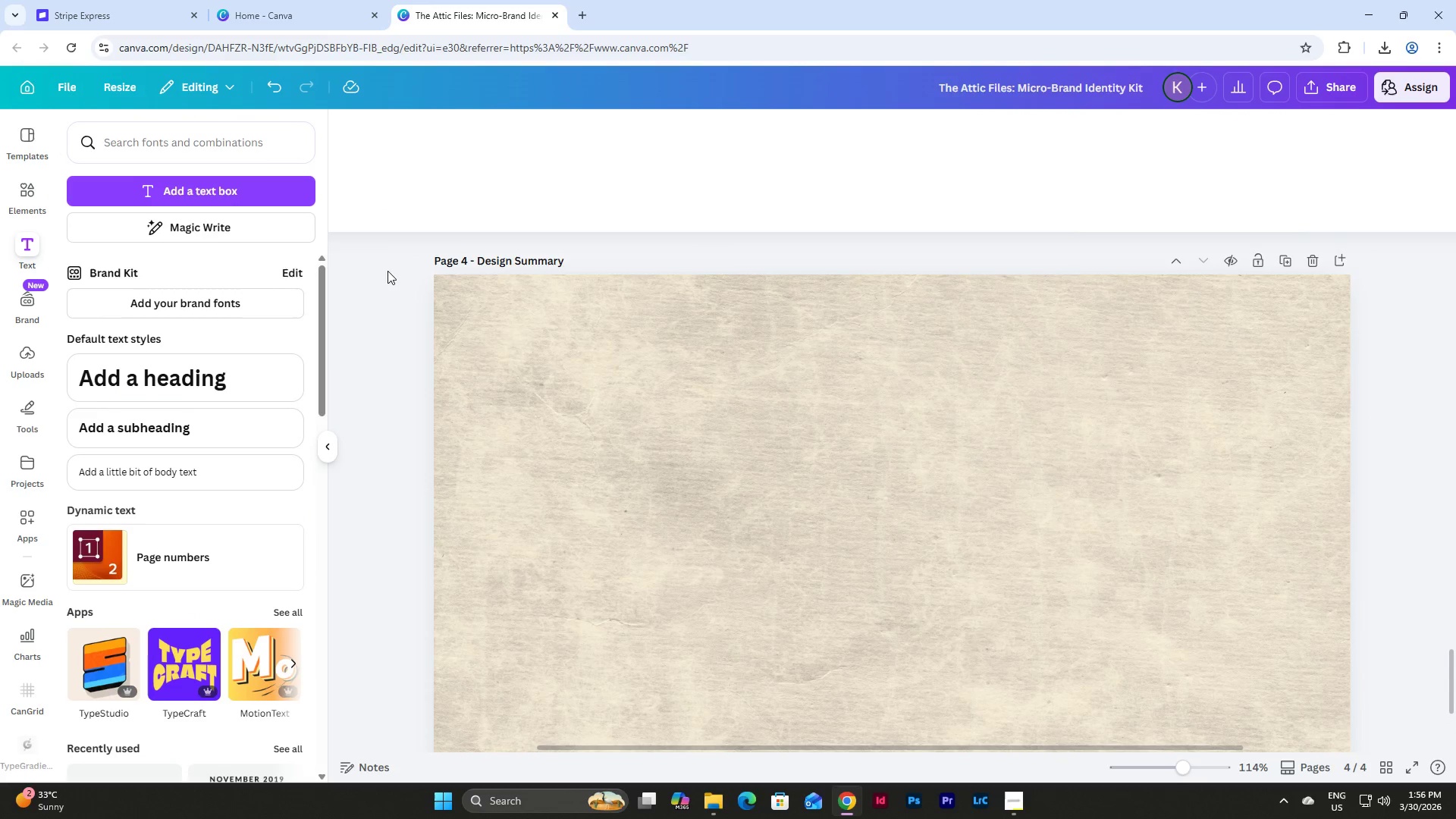 
left_click([251, 192])
 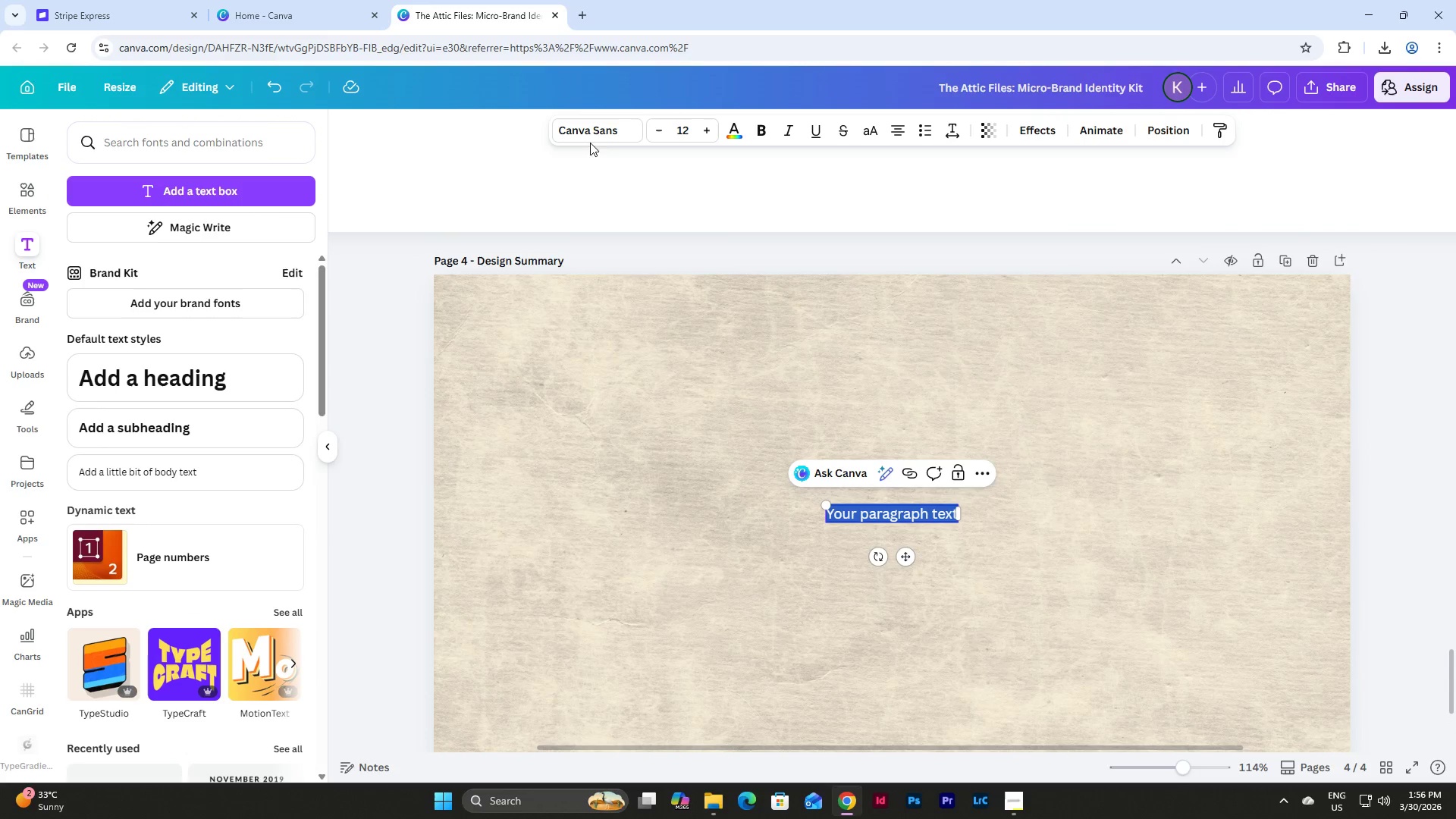 
left_click([616, 133])
 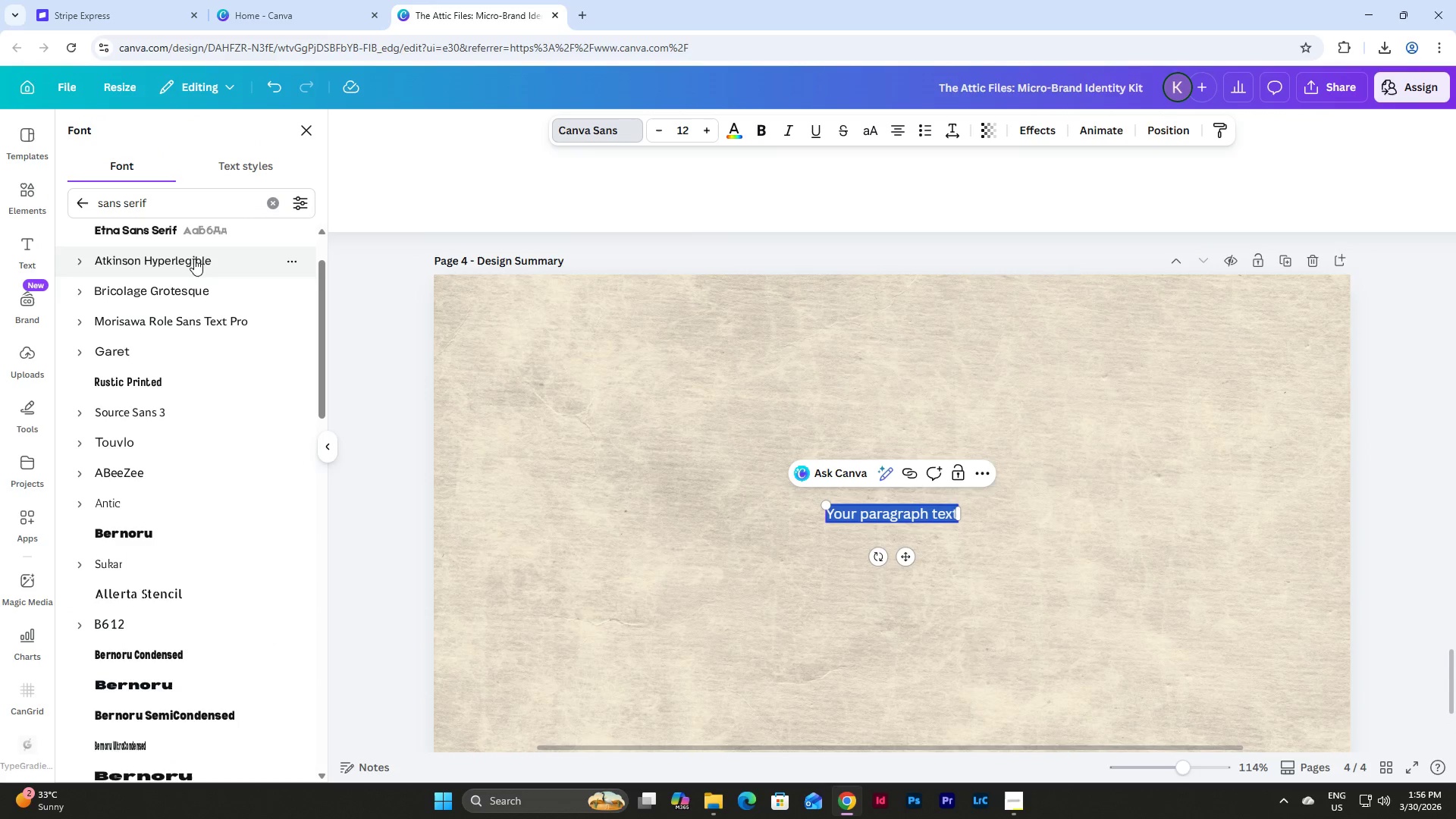 
scroll: coordinate [208, 312], scroll_direction: up, amount: 10.0
 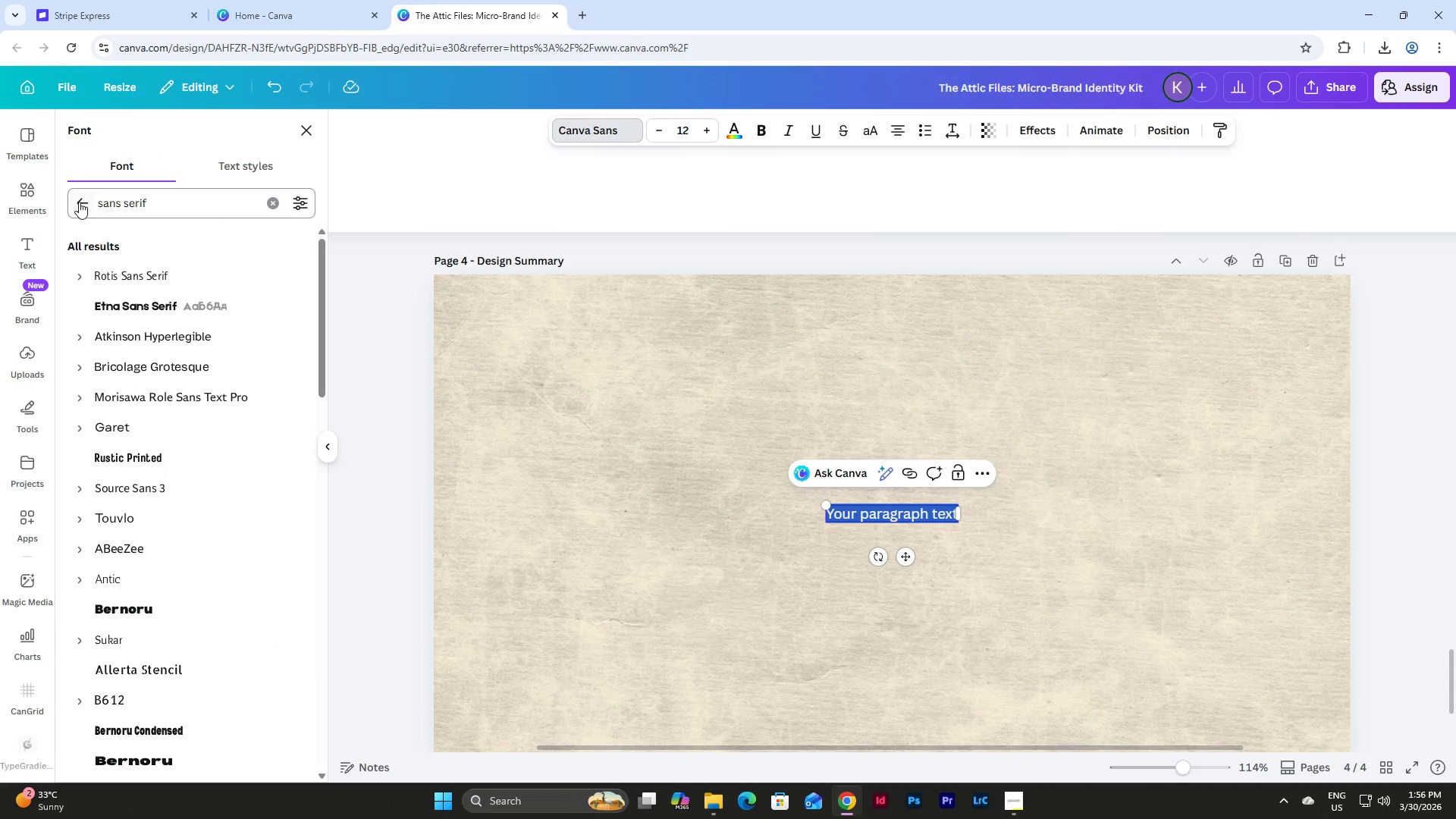 
left_click([79, 196])
 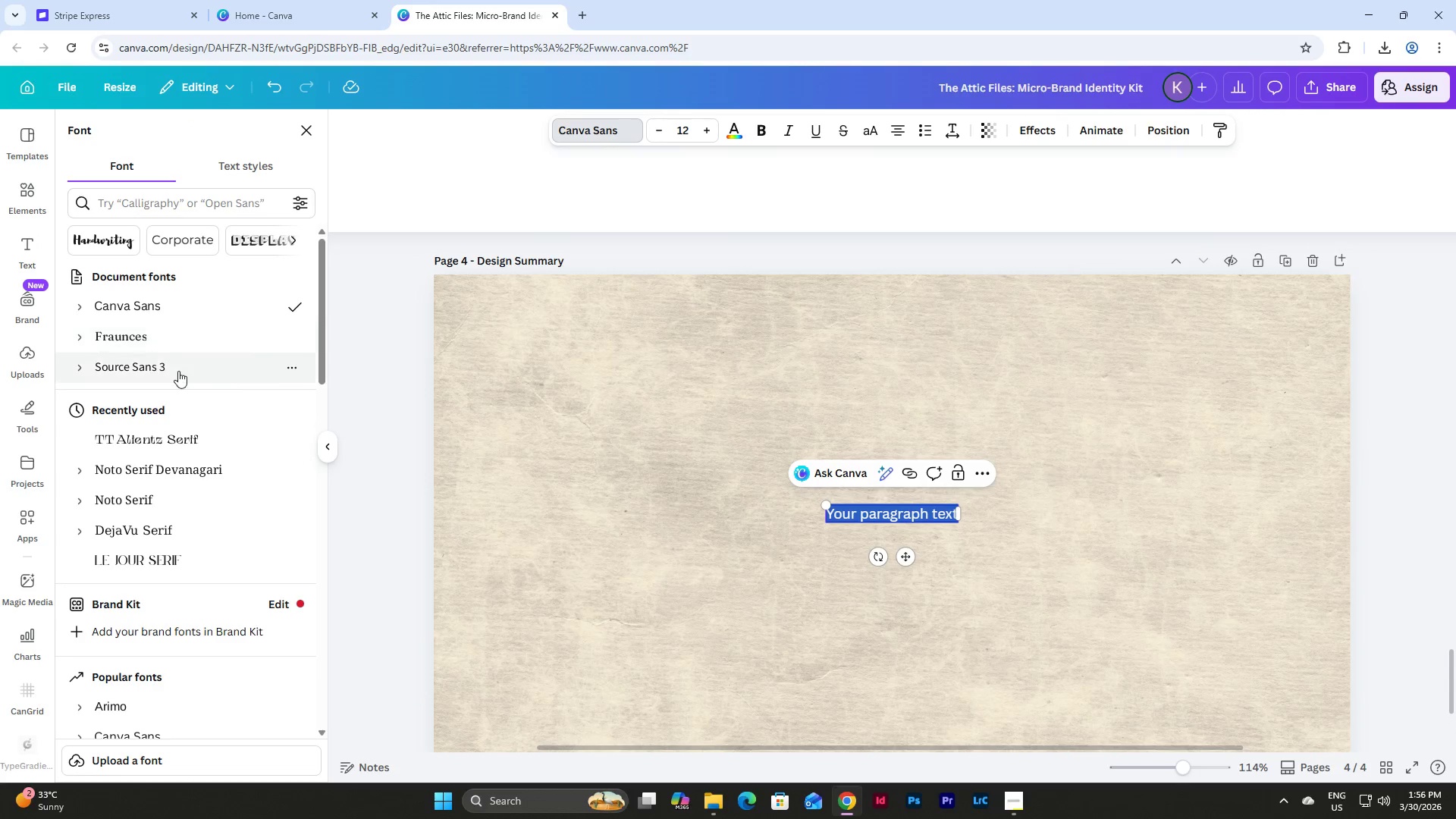 
left_click([181, 369])
 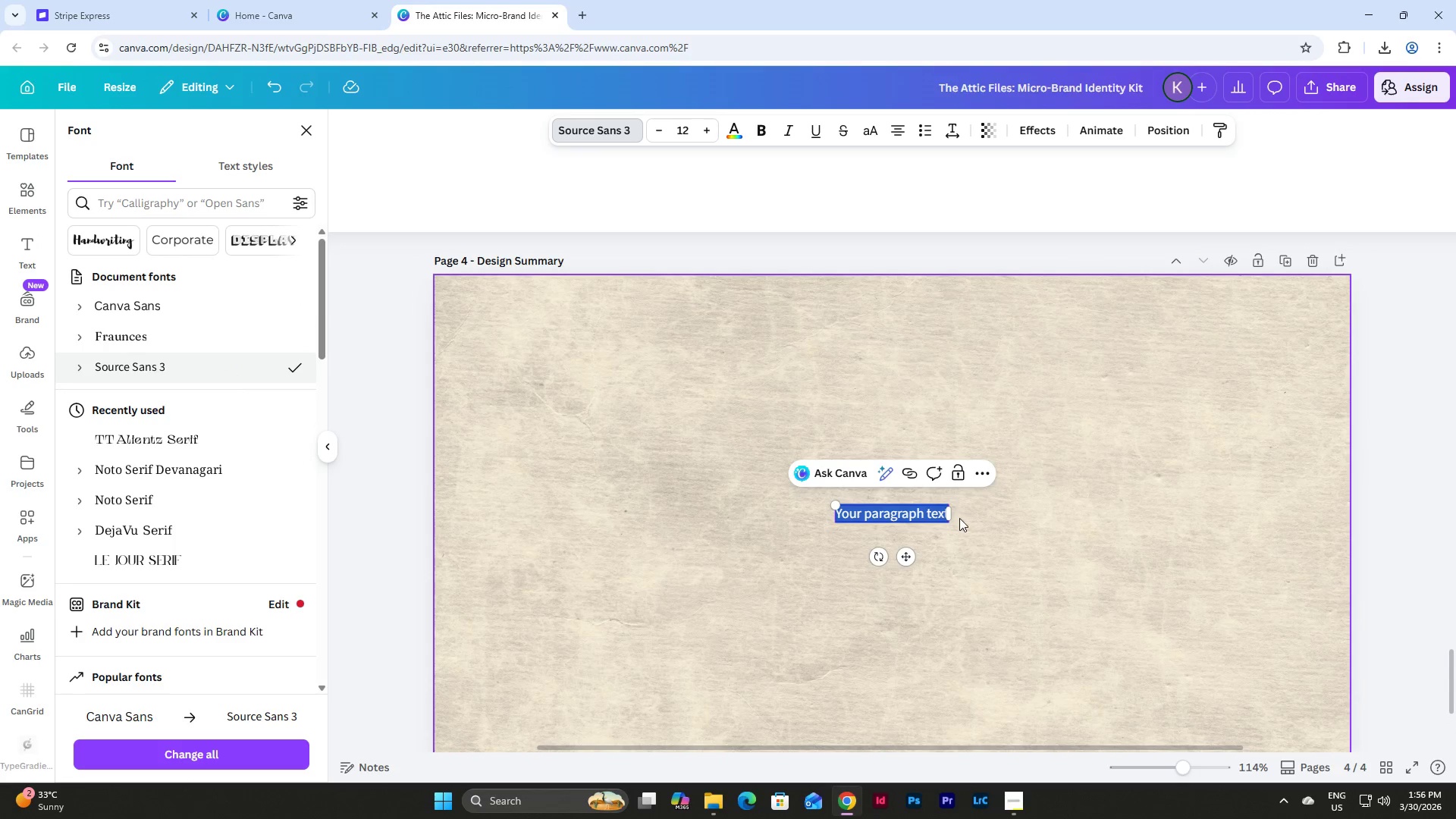 
left_click_drag(start_coordinate=[955, 517], to_coordinate=[1069, 511])
 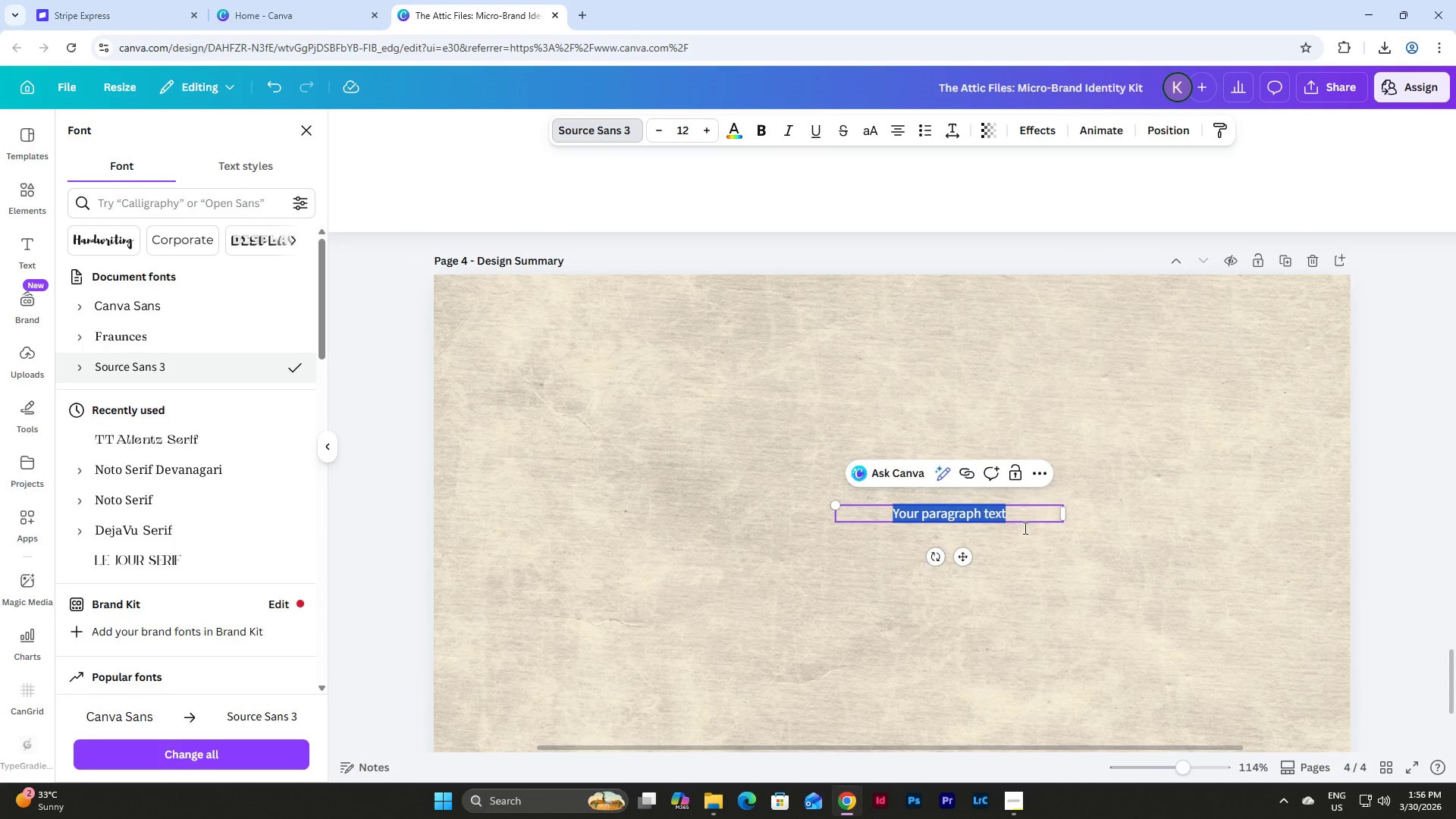 
left_click([1028, 576])
 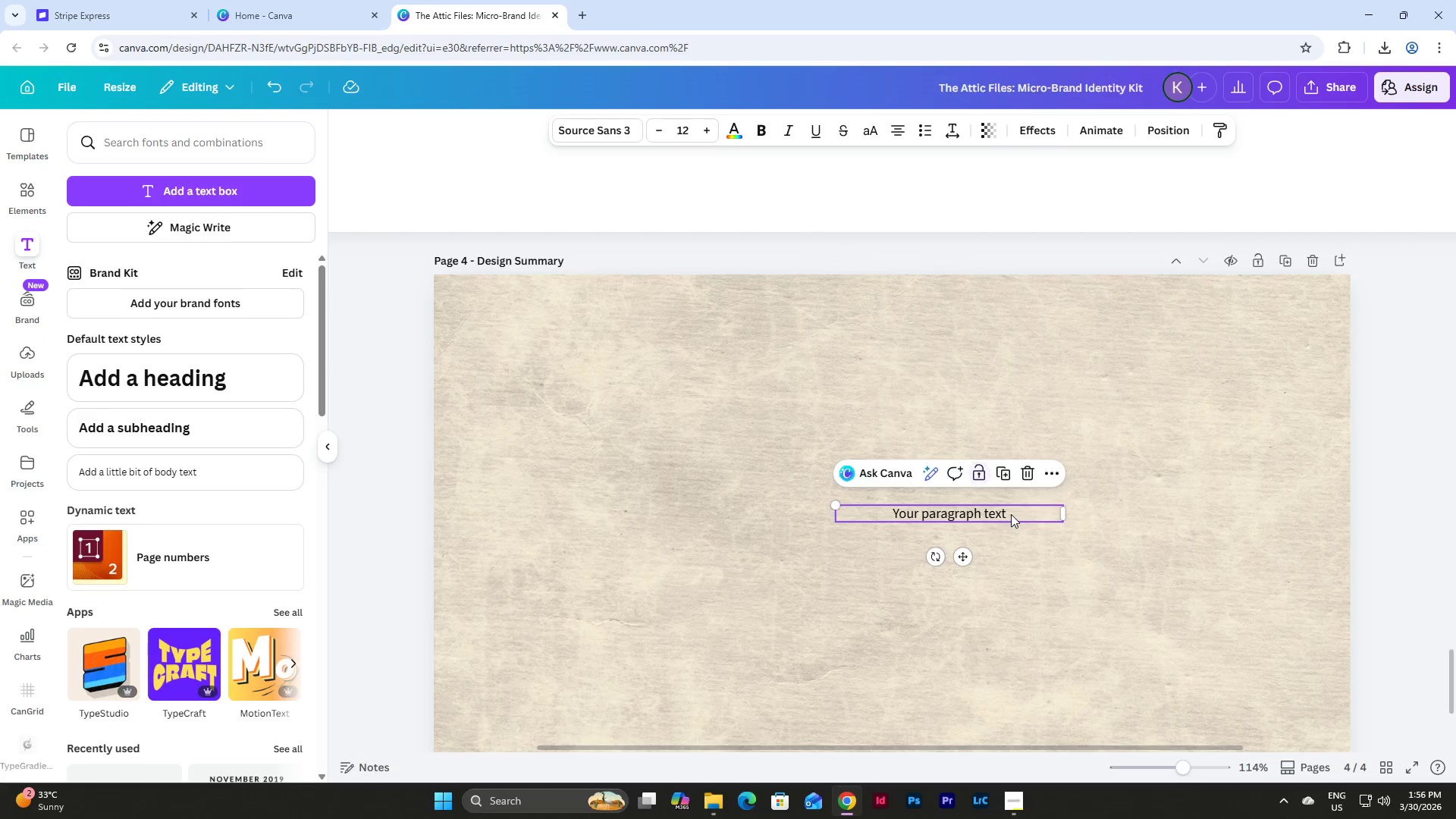 
double_click([1011, 514])